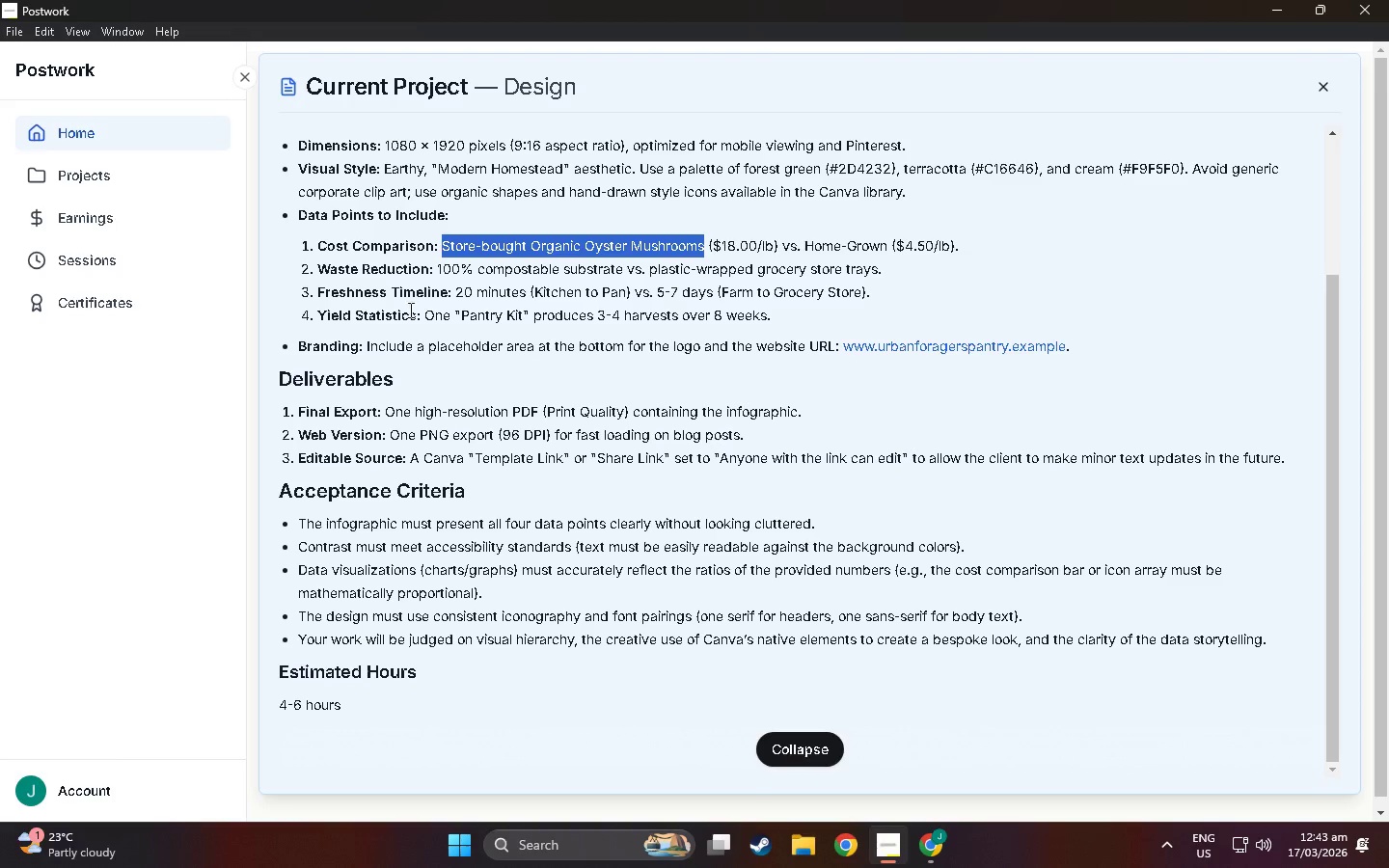 
scroll: coordinate [851, 521], scroll_direction: down, amount: 9.0